 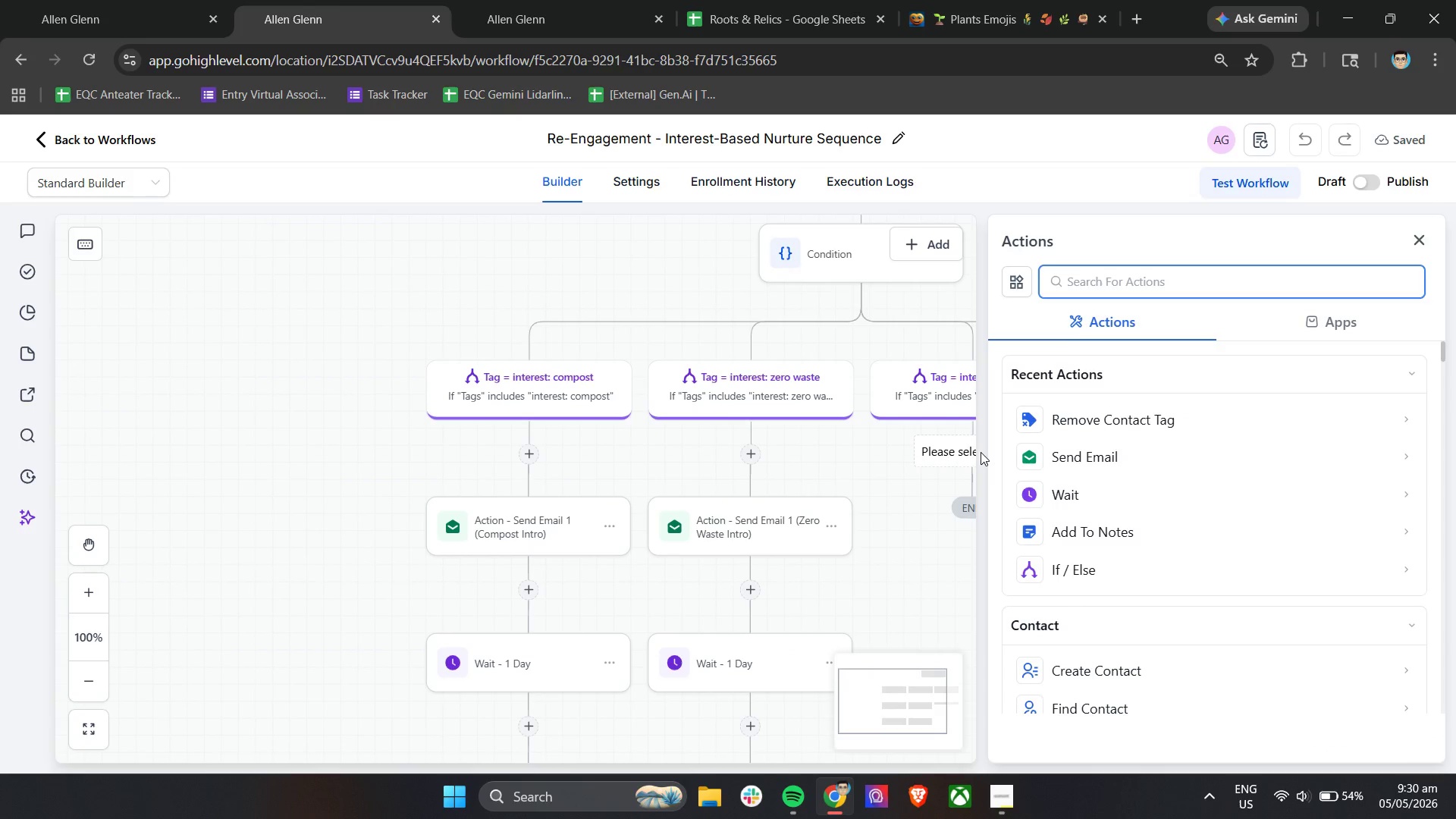 
mouse_move([1062, 441])
 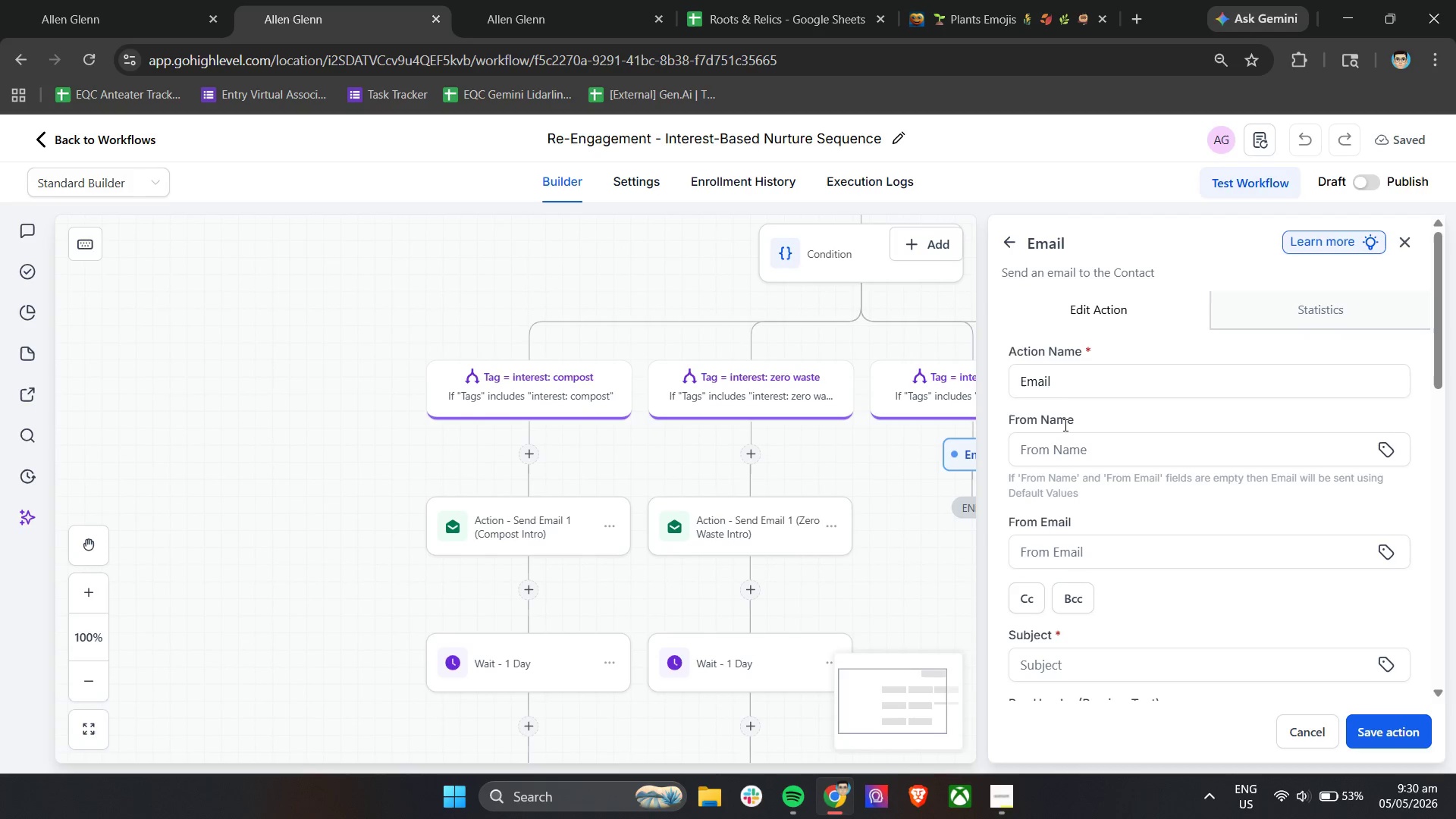 
wait(10.58)
 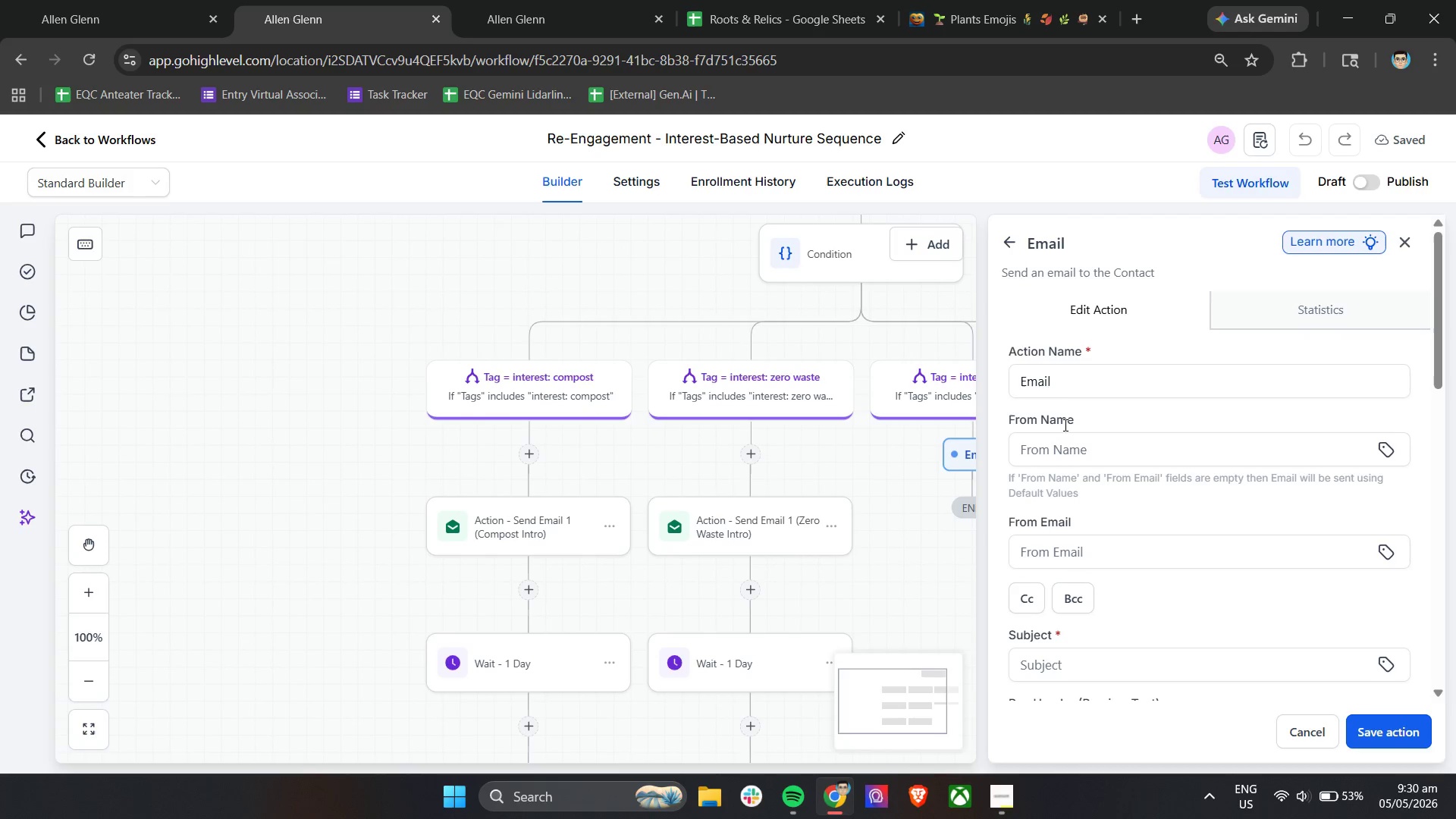 
scroll: coordinate [734, 494], scroll_direction: down, amount: 4.0
 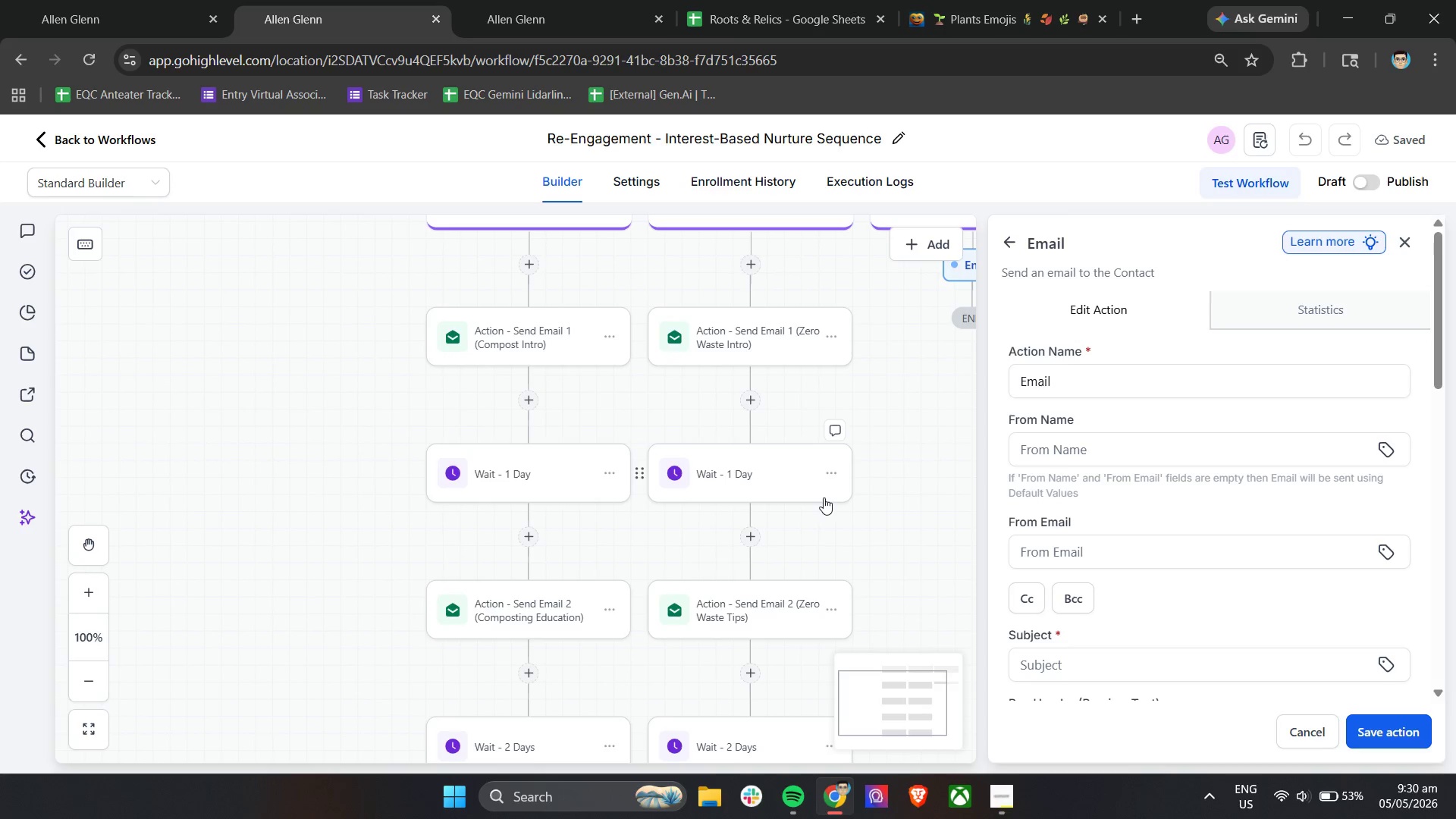 
wait(11.63)
 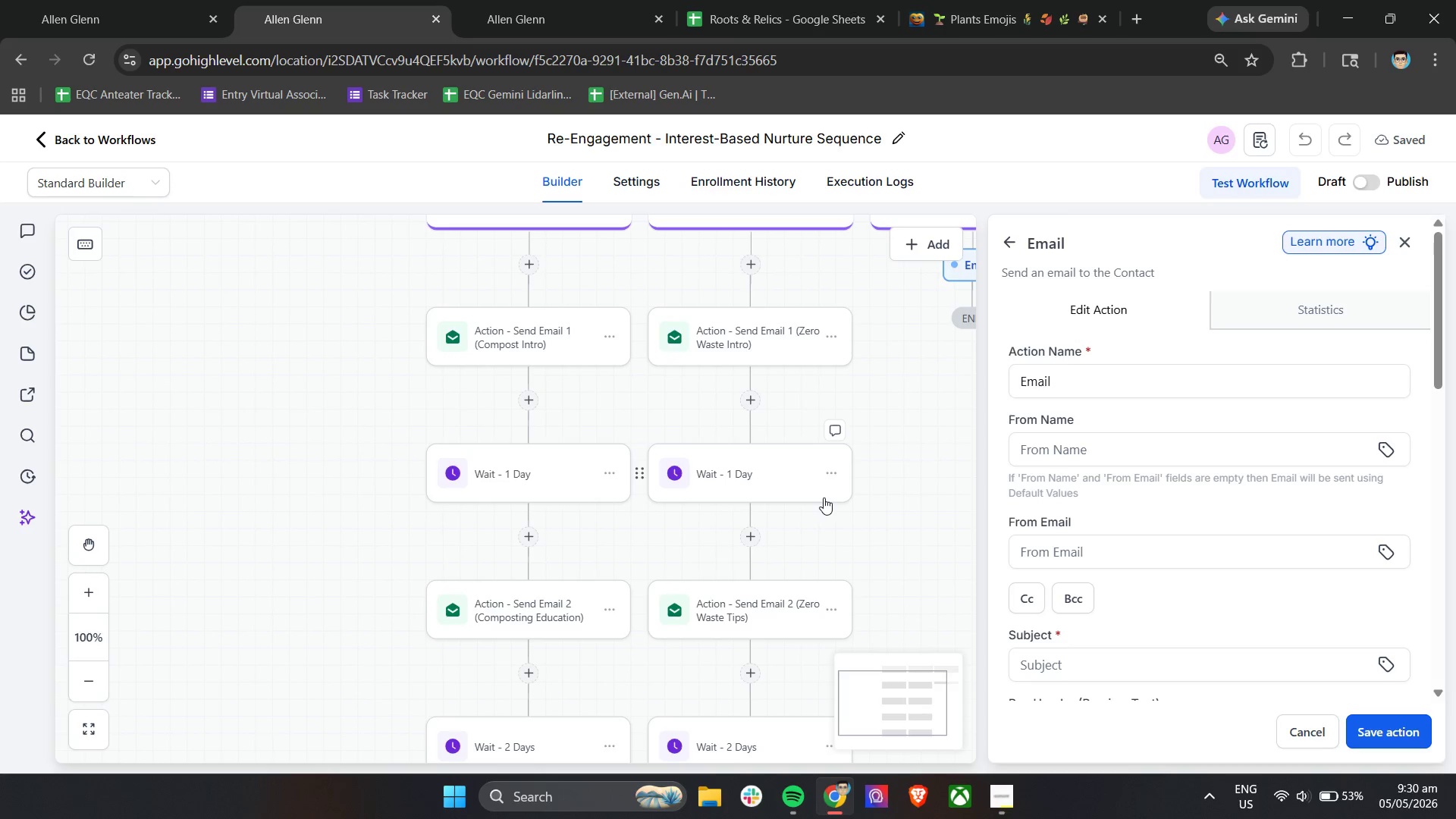 
double_click([1086, 385])
 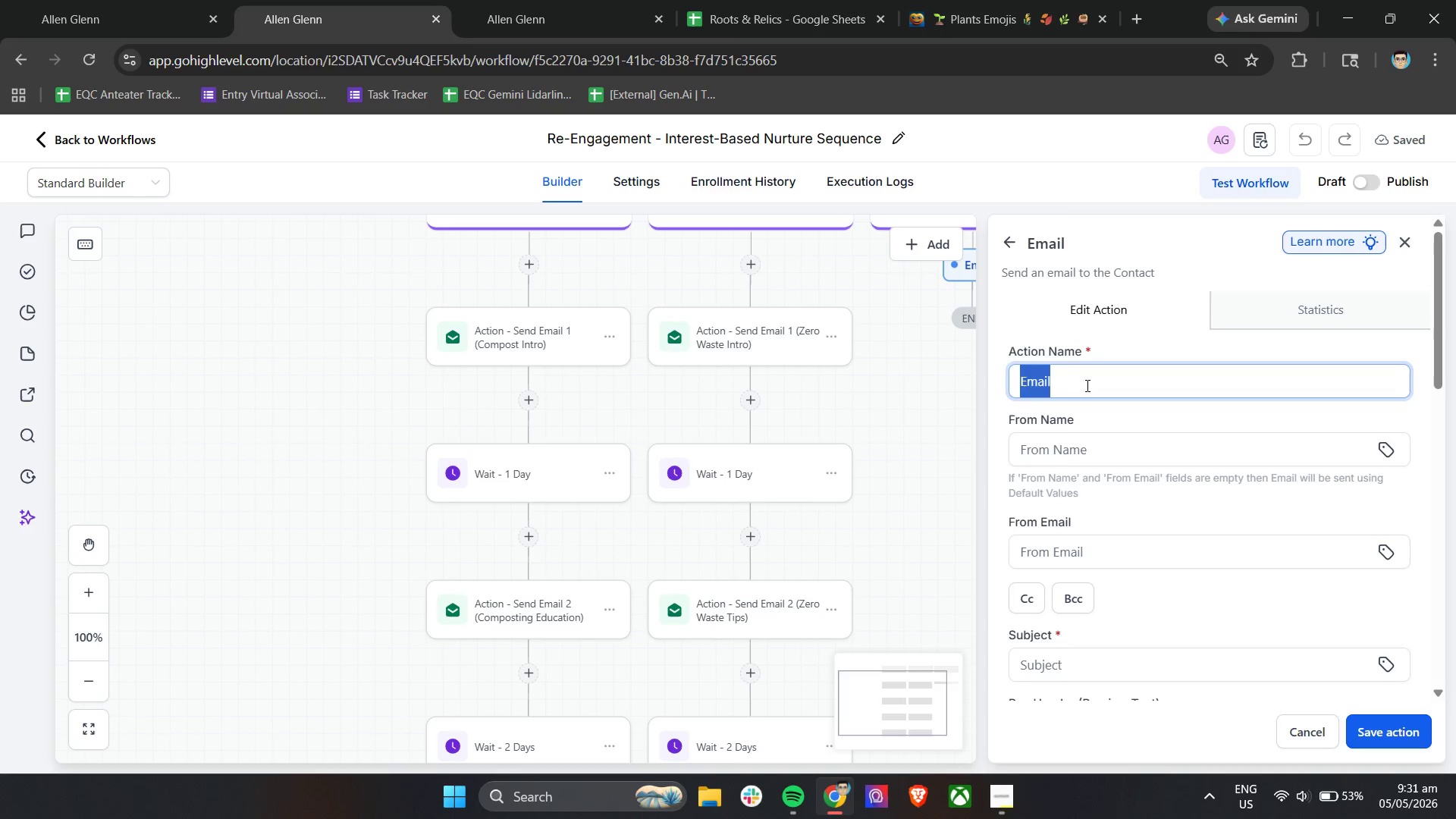 
triple_click([1086, 385])
 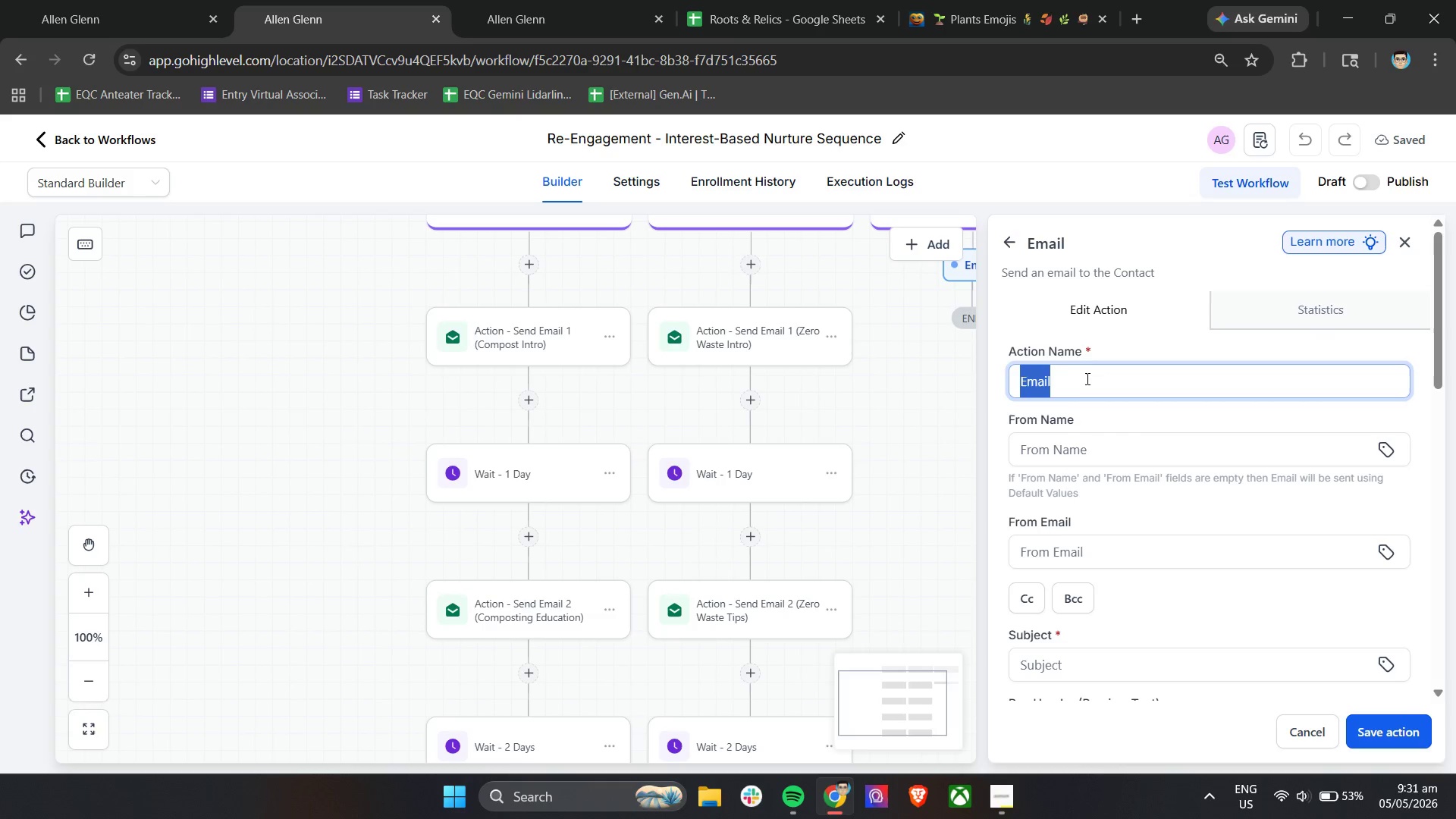 
type(Action 0 )
key(Backspace)
key(Backspace)
type(- Send Emeail)
key(Backspace)
key(Backspace)
key(Backspace)
key(Backspace)
type(ail 1 ()
 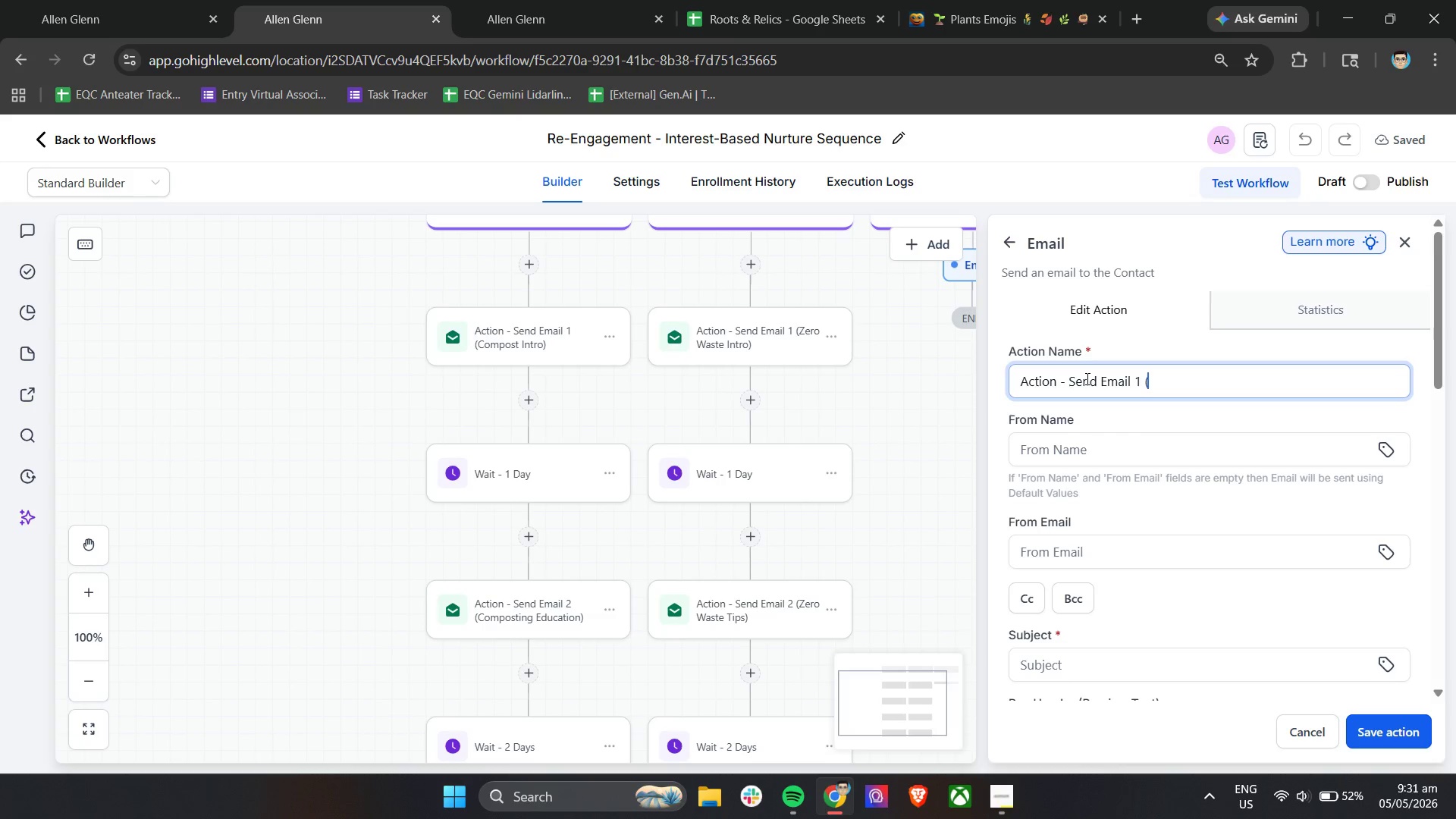 
wait(6.14)
 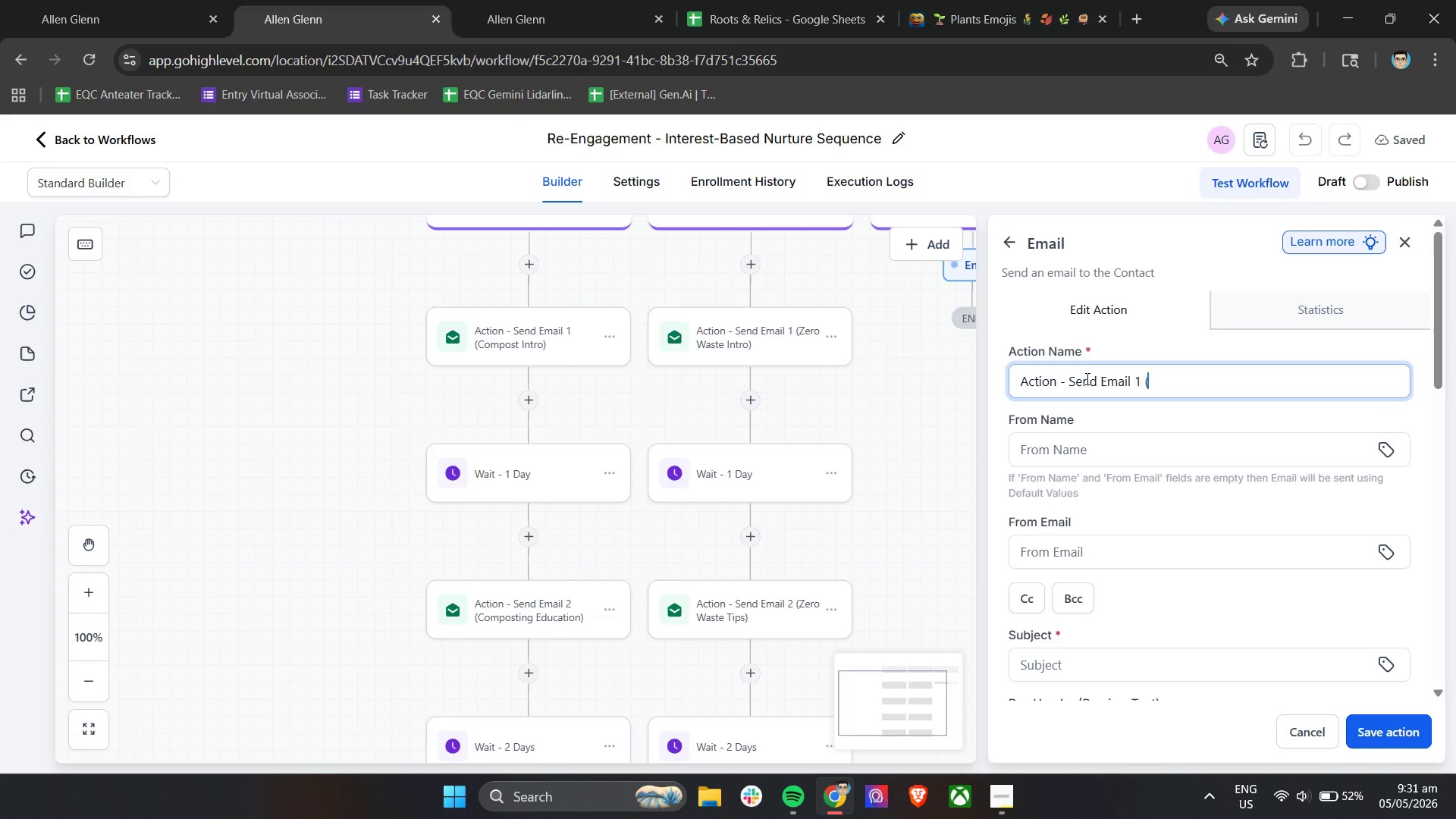 
type(Sustainable Fashion Intro))
 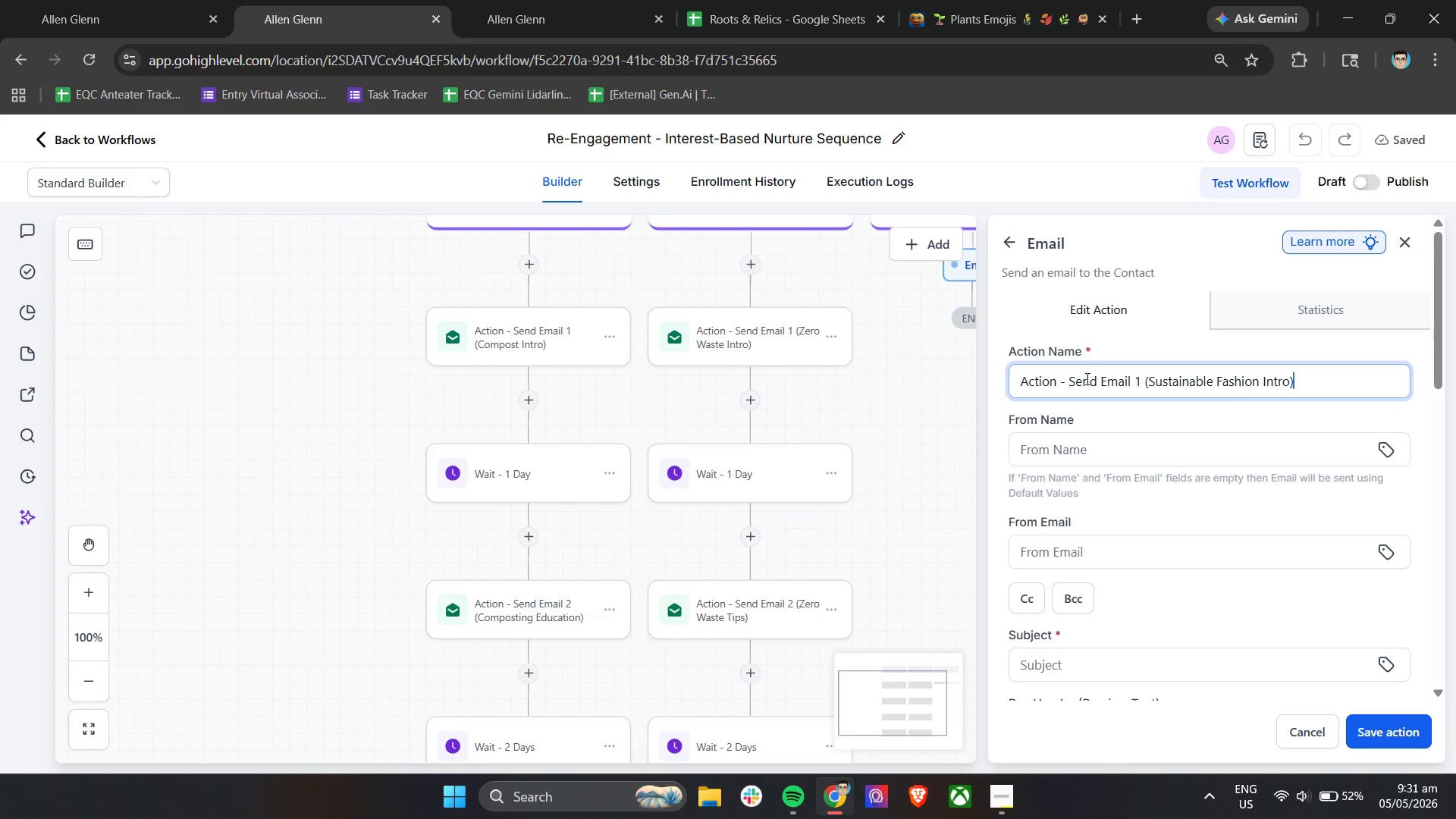 
wait(6.53)
 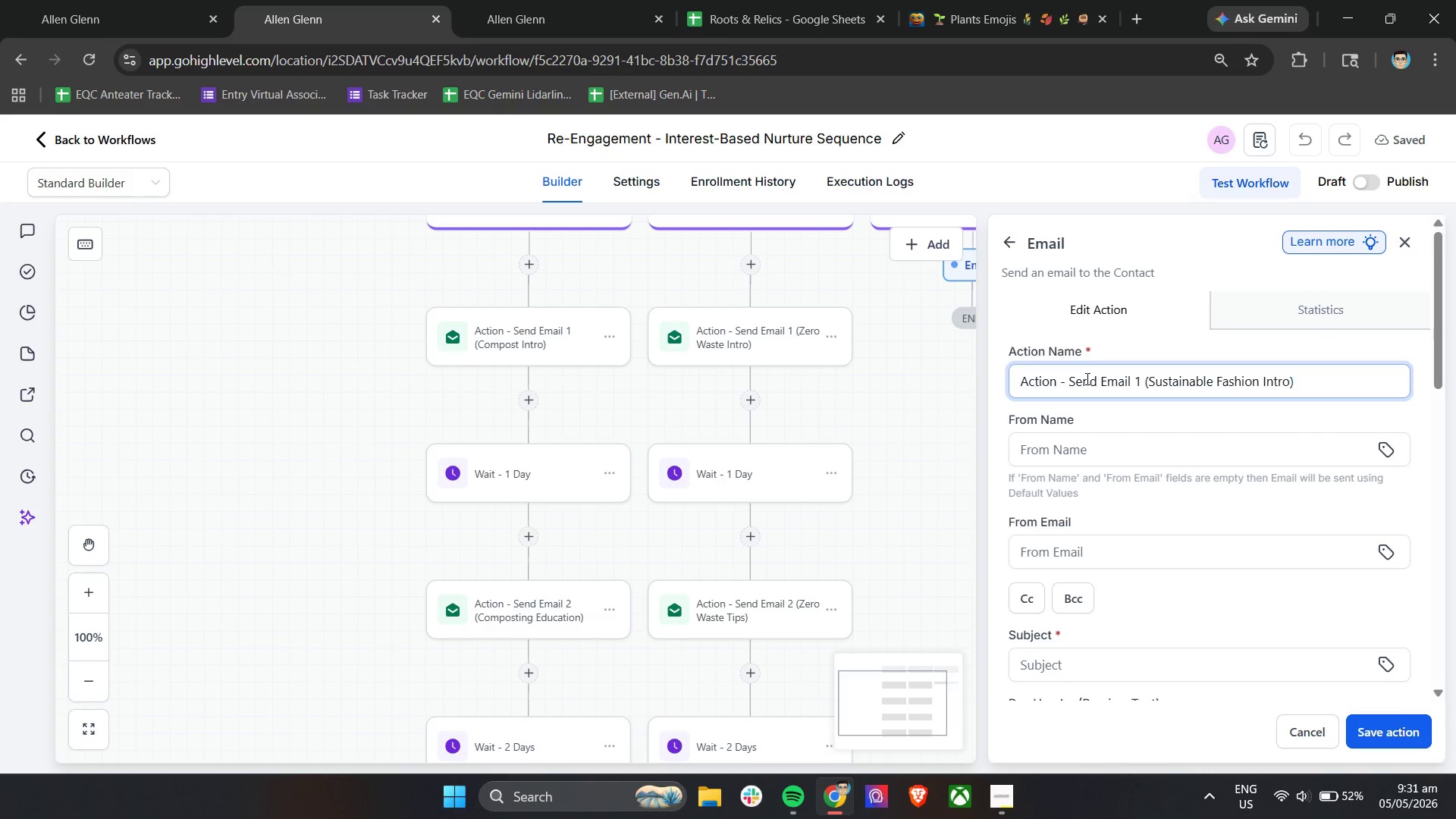 
left_click([1090, 457])
 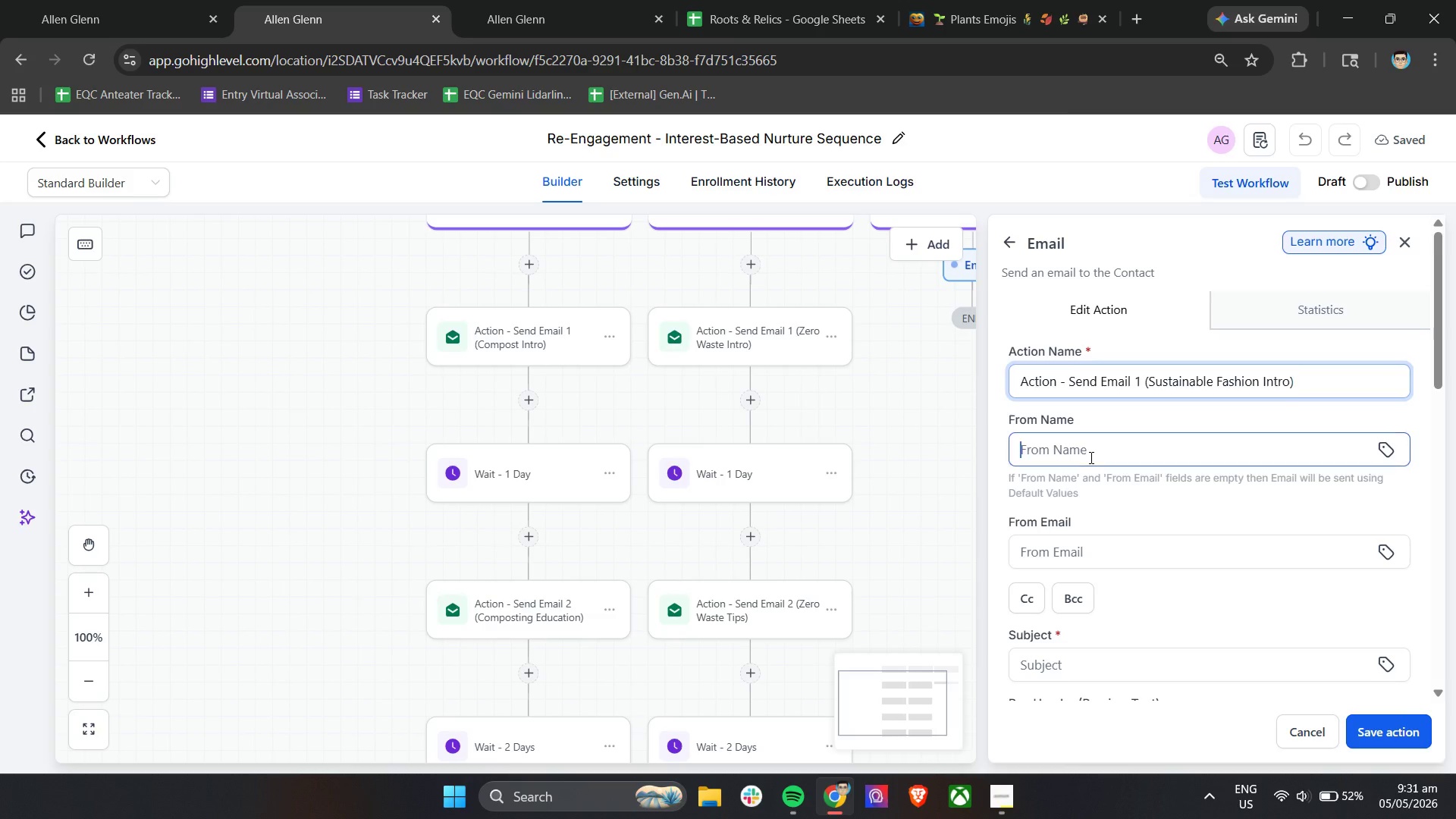 
key(R)
 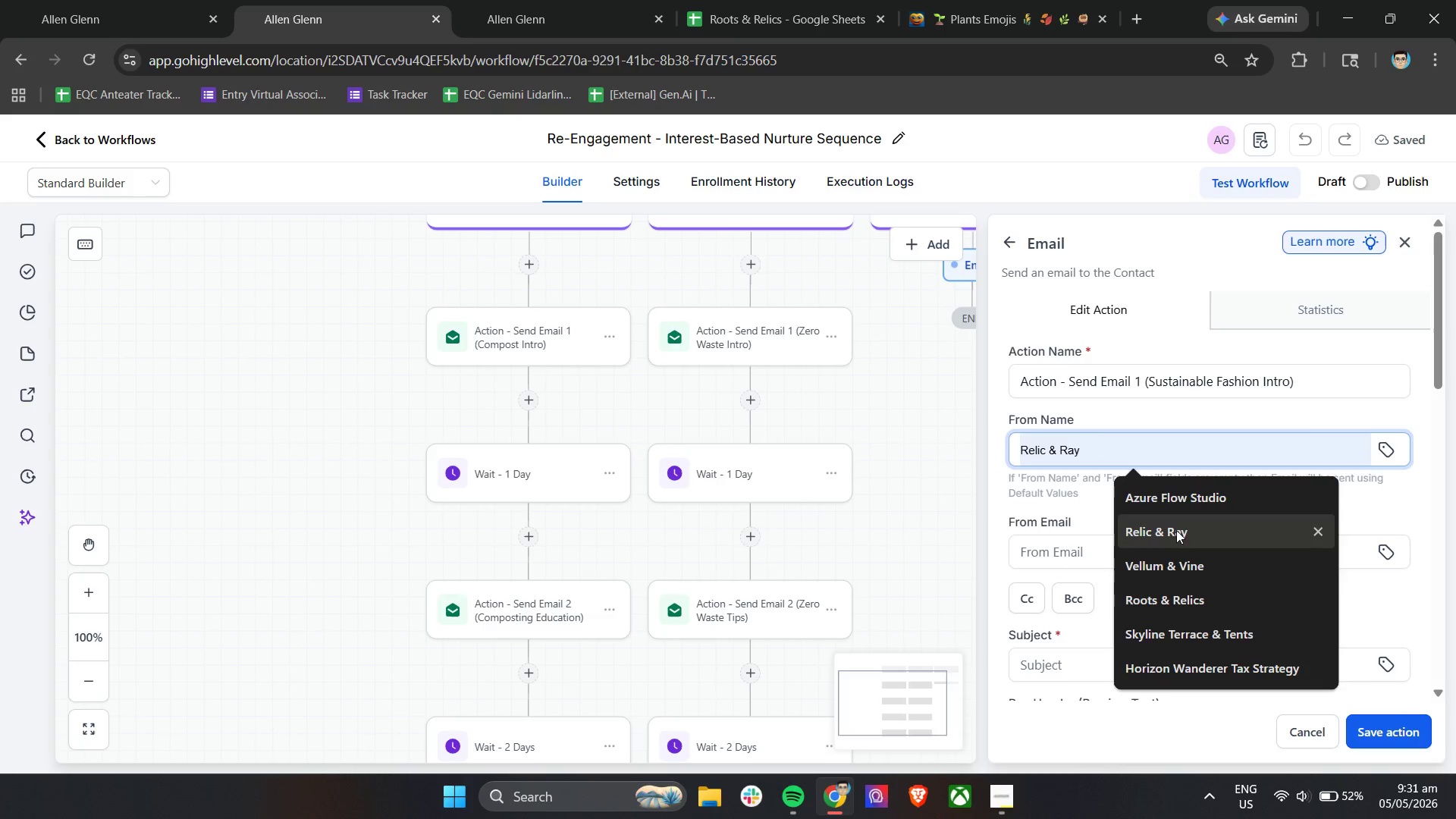 
left_click([1174, 600])
 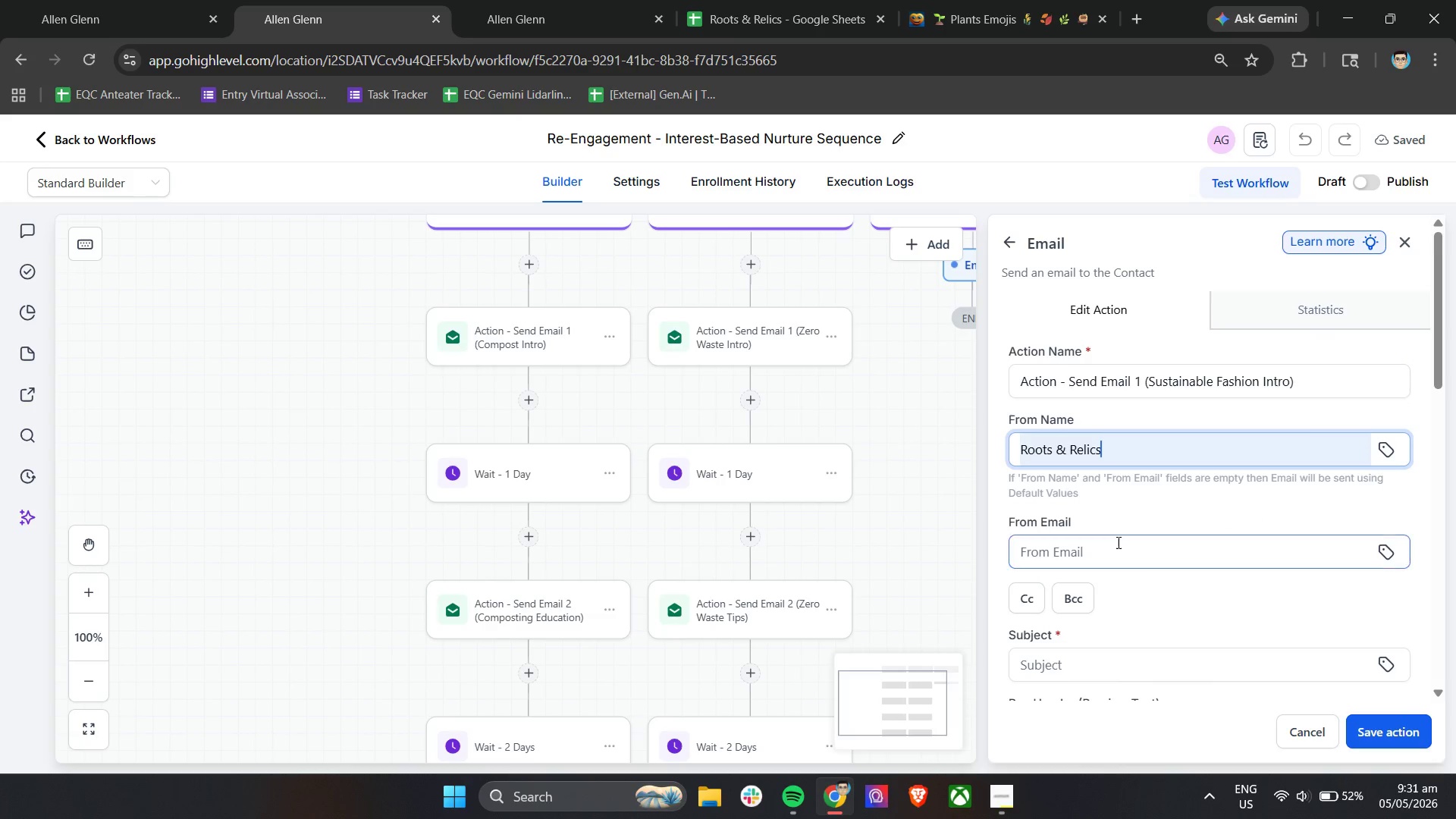 
left_click([1108, 558])
 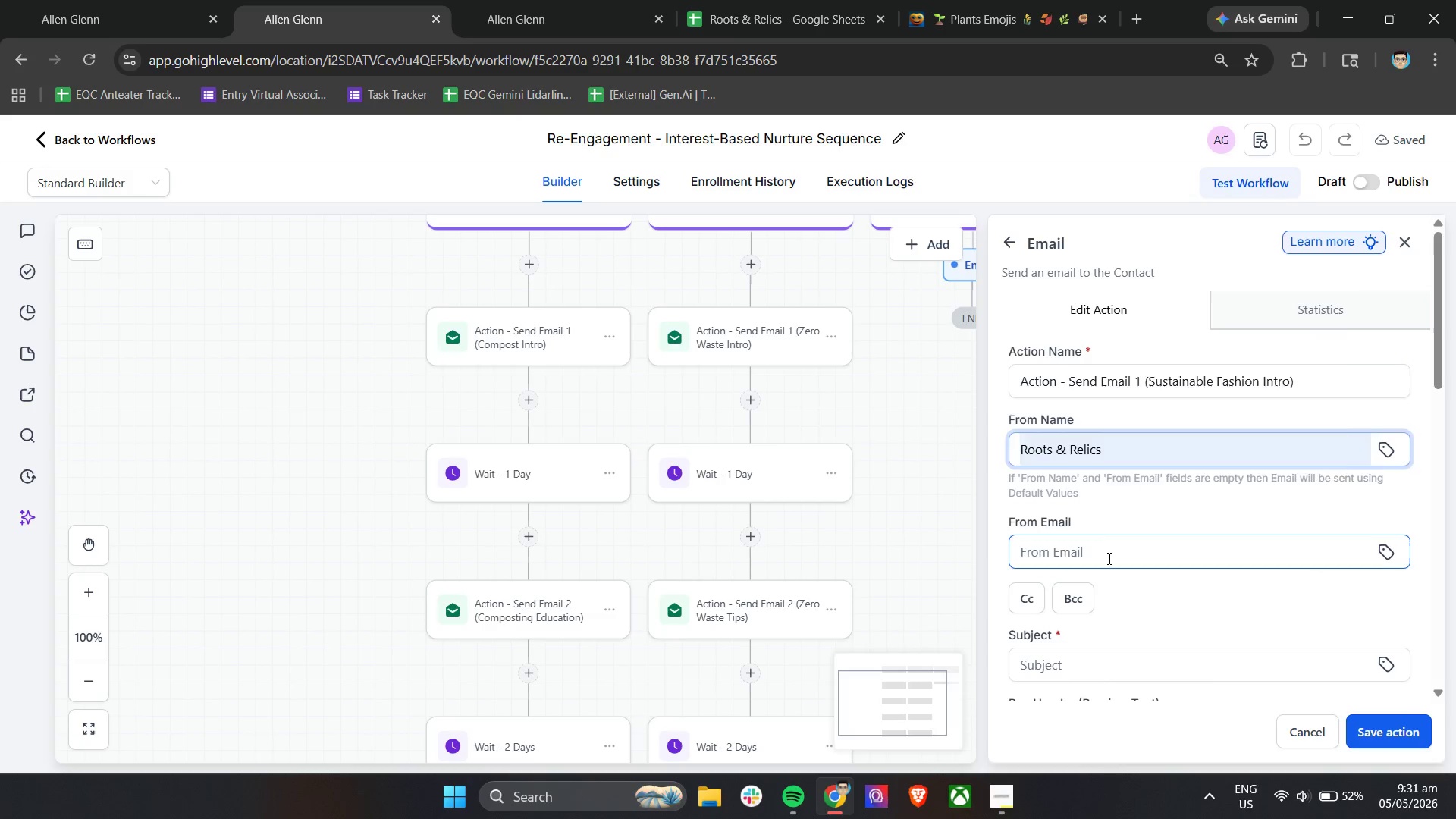 
key(R)
 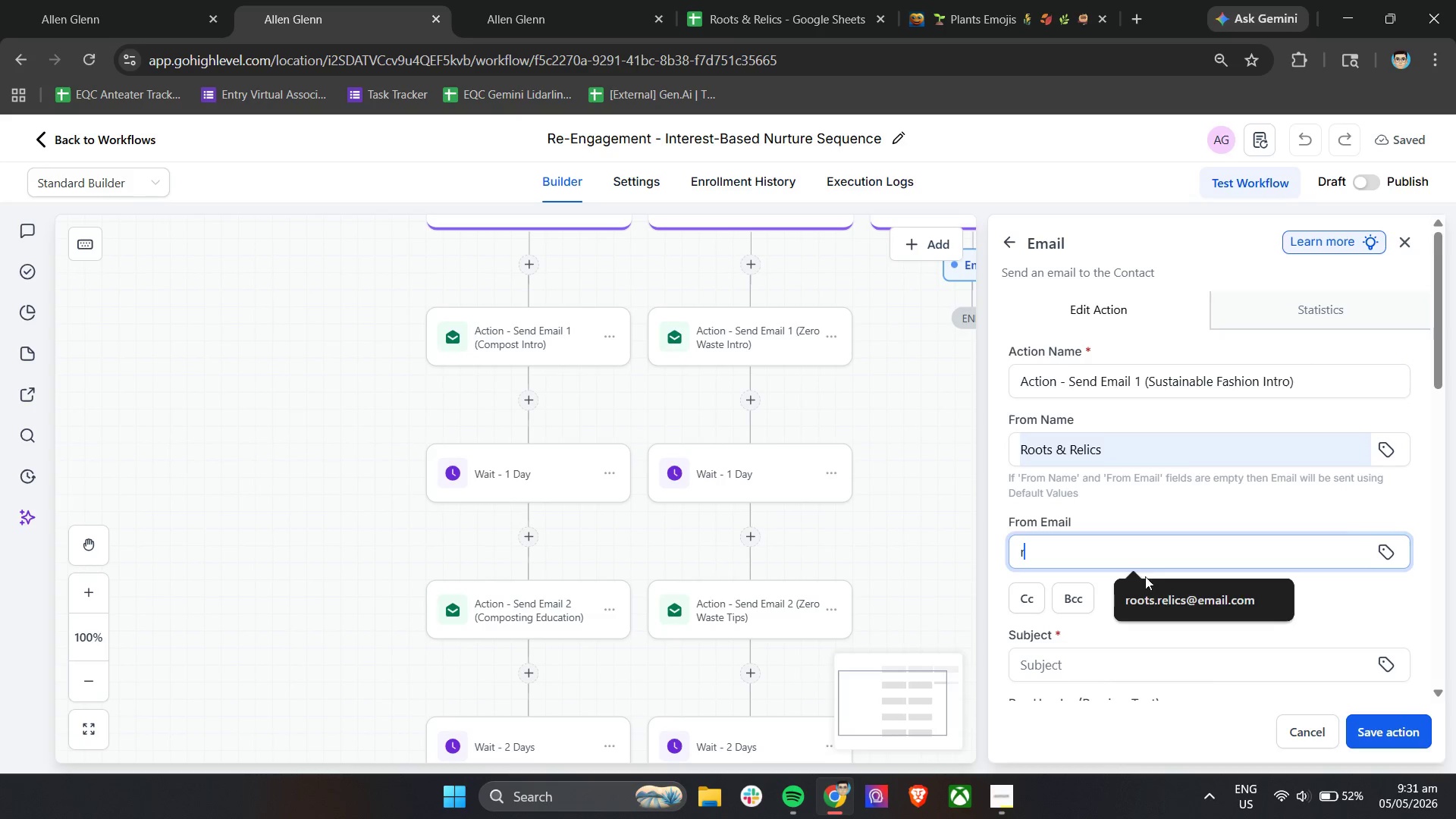 
left_click([1157, 590])
 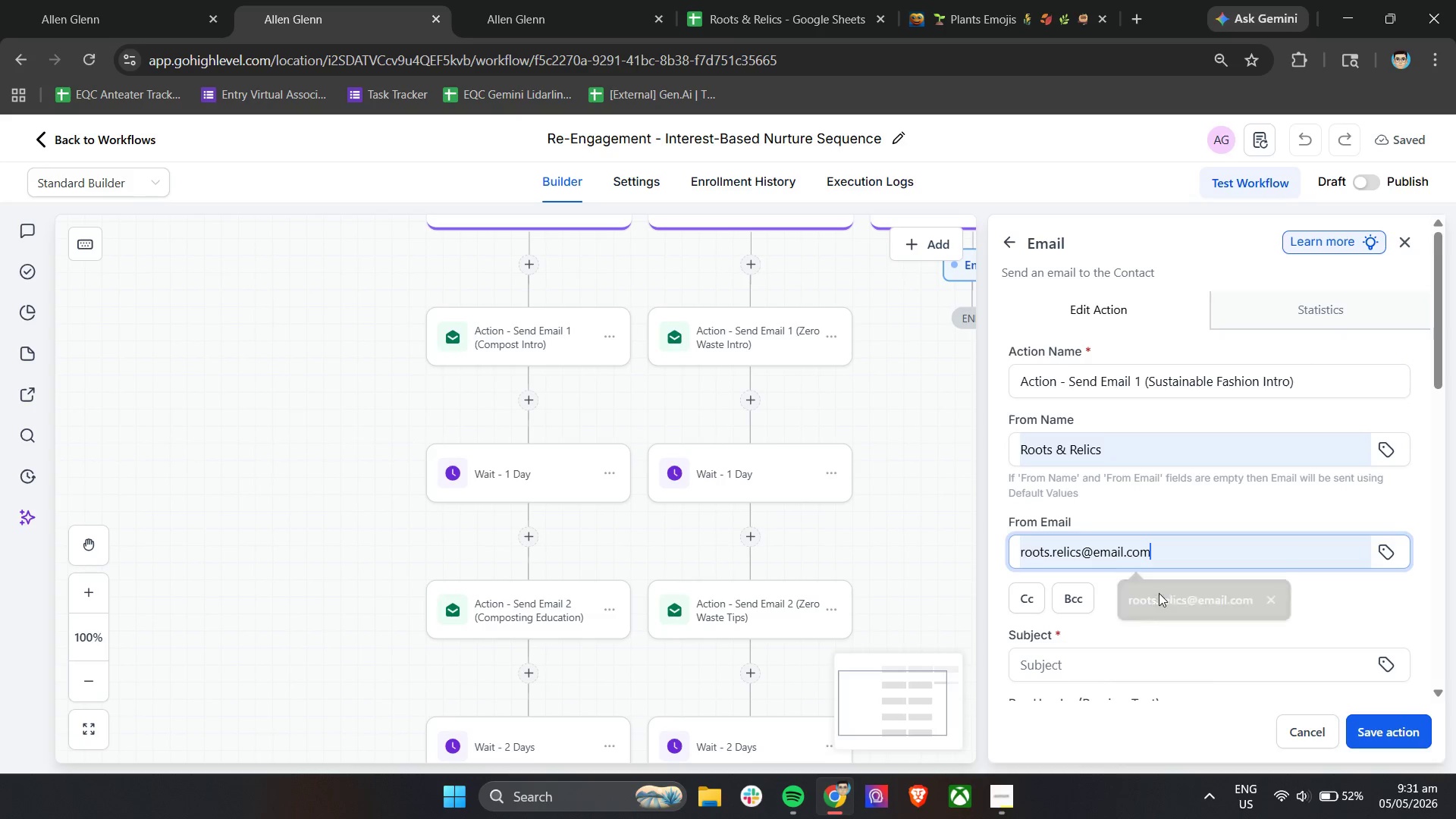 
scroll: coordinate [1159, 593], scroll_direction: down, amount: 2.0
 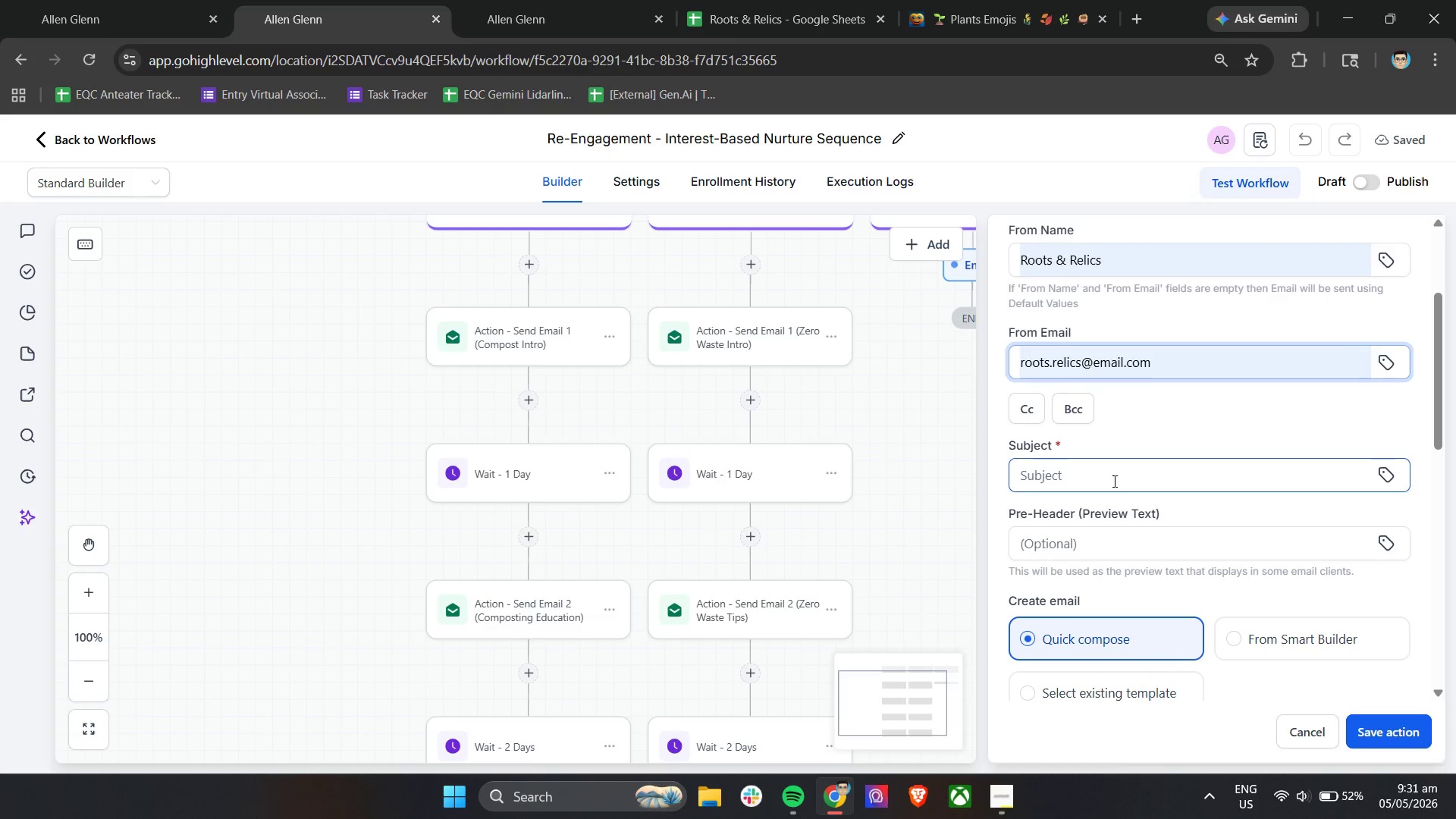 
wait(5.58)
 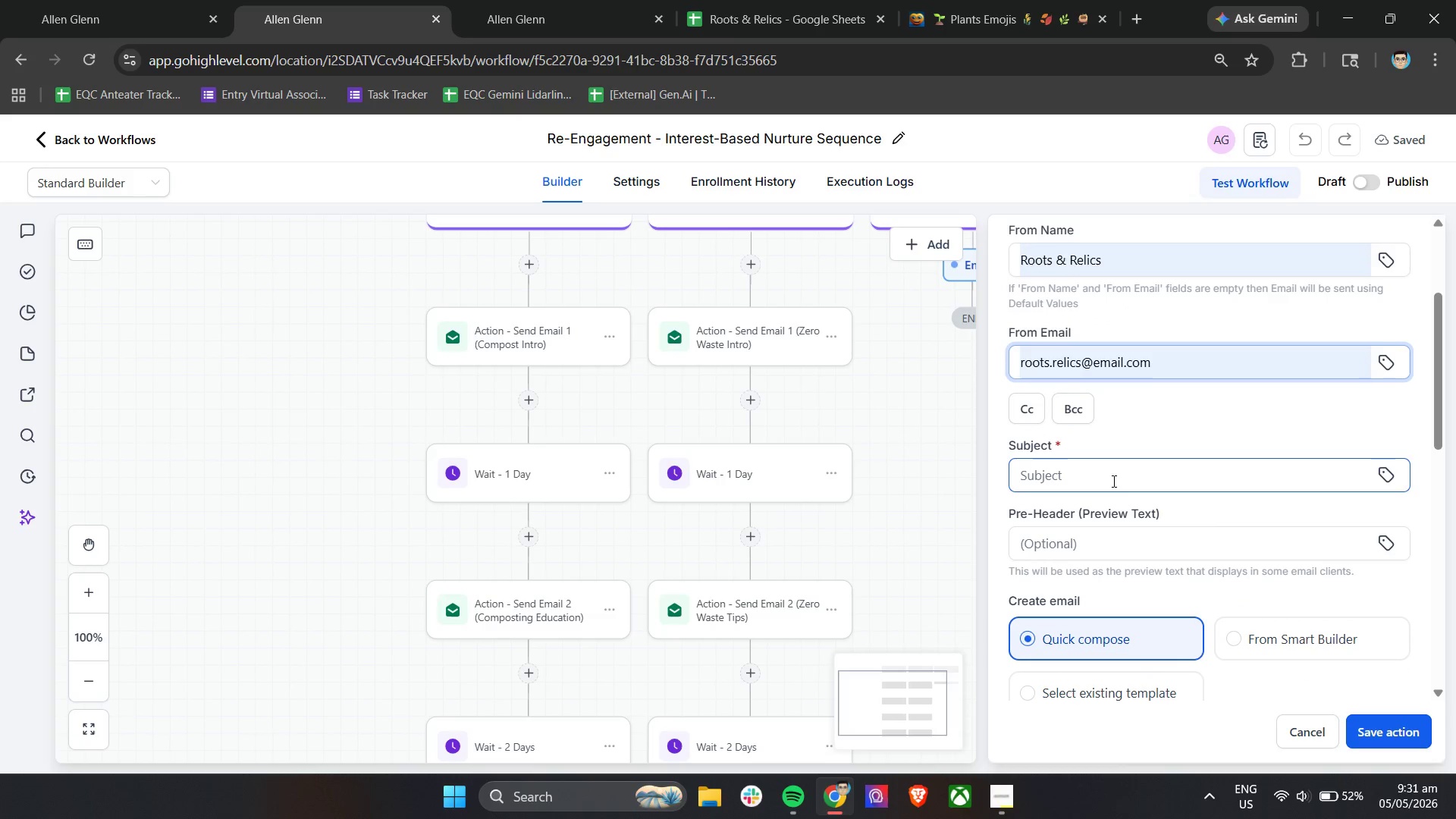 
left_click([1110, 476])
 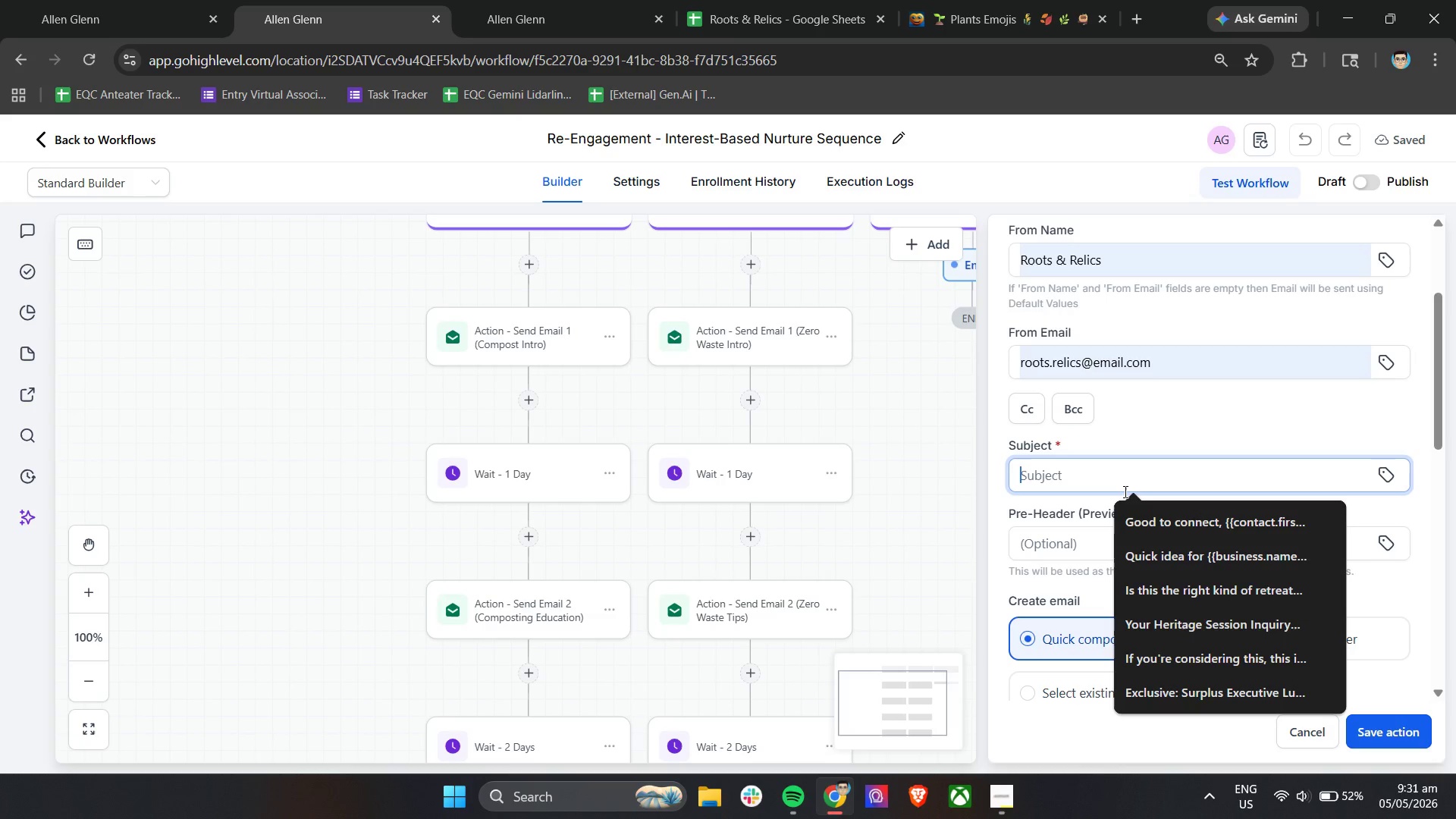 
type(Sy)
key(Backspace)
type(tyle and sustainability ca)
 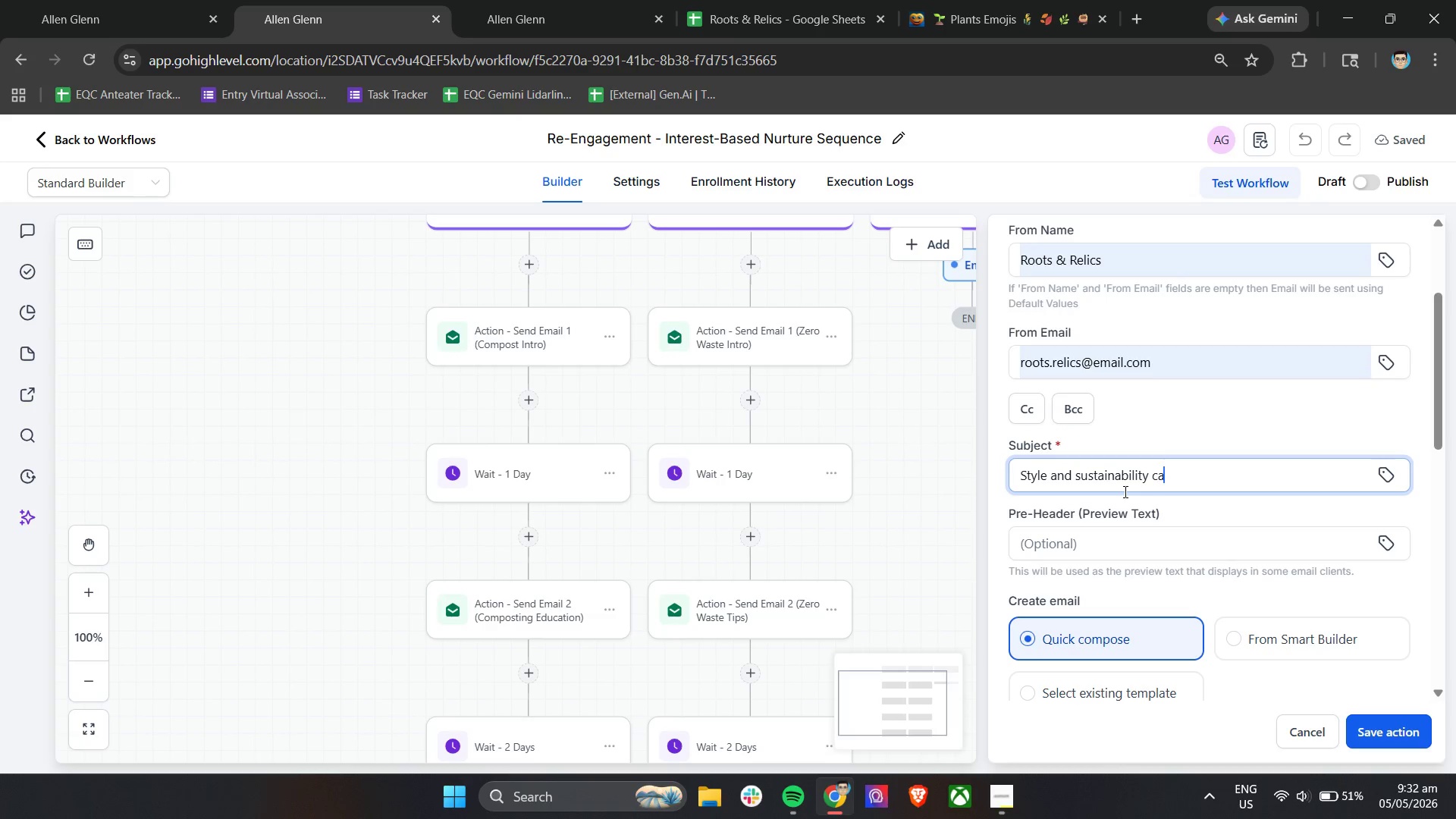 
wait(15.91)
 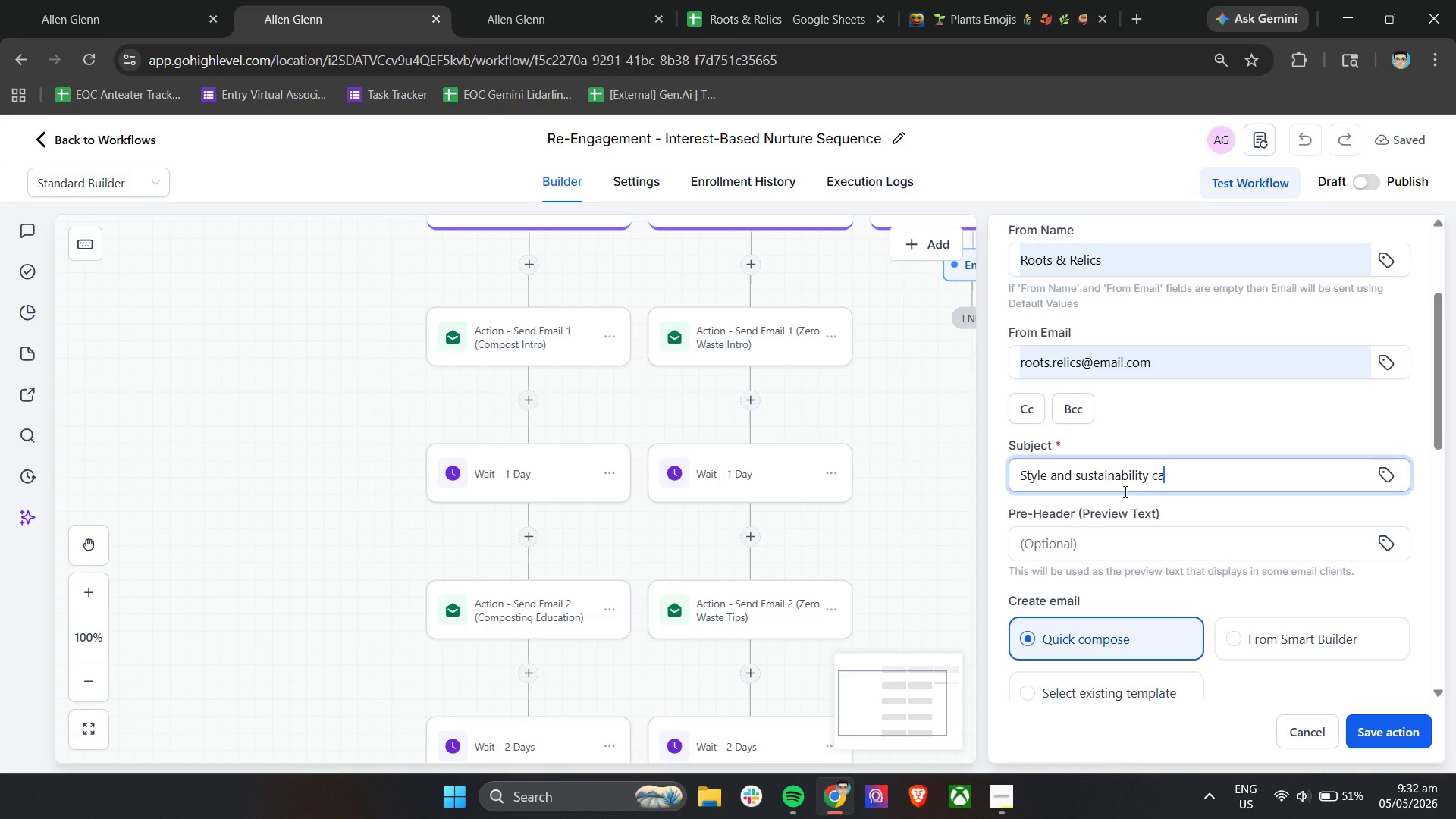 
type(n go hand in hand)
 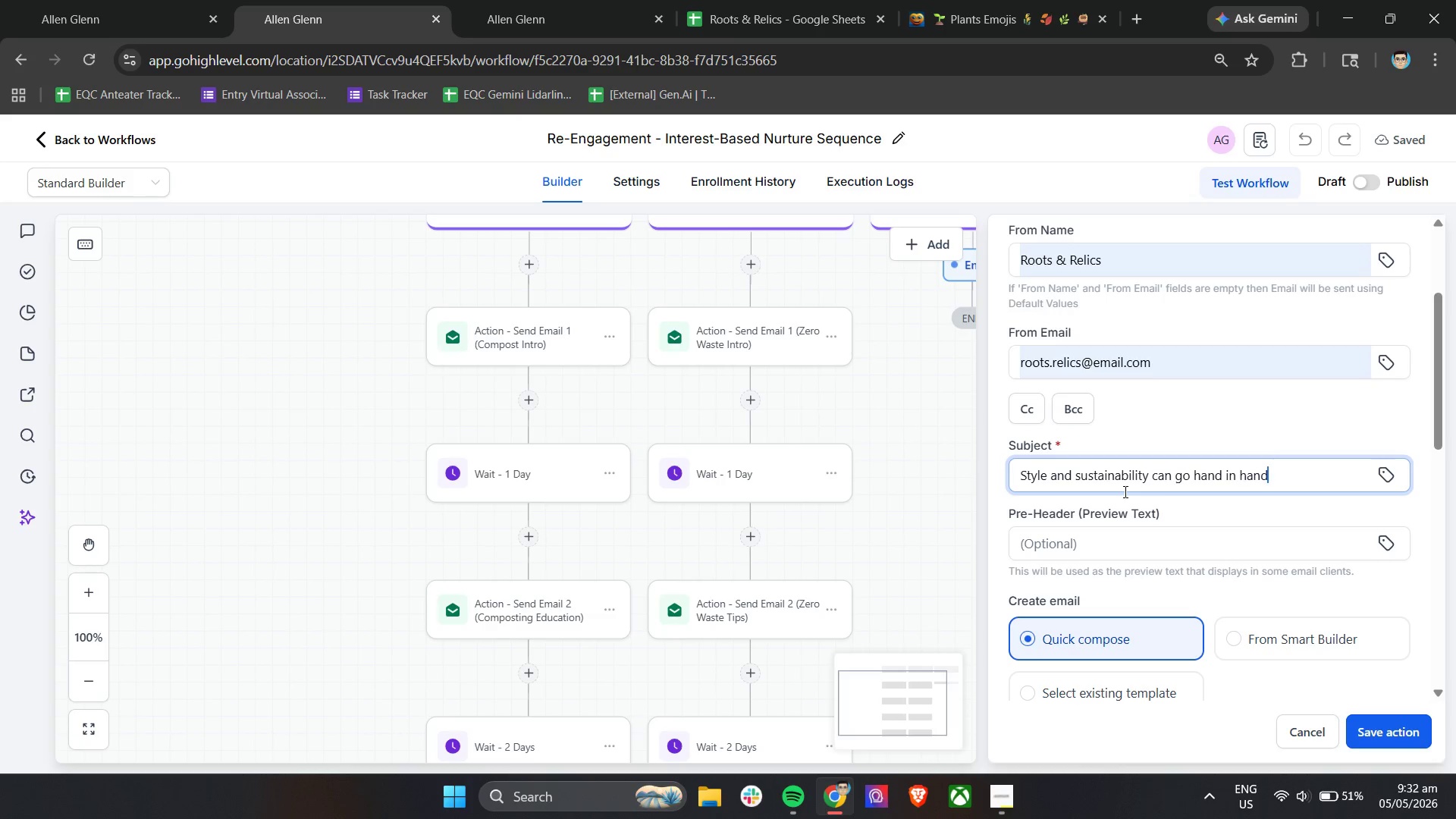 
left_click([1091, 551])
 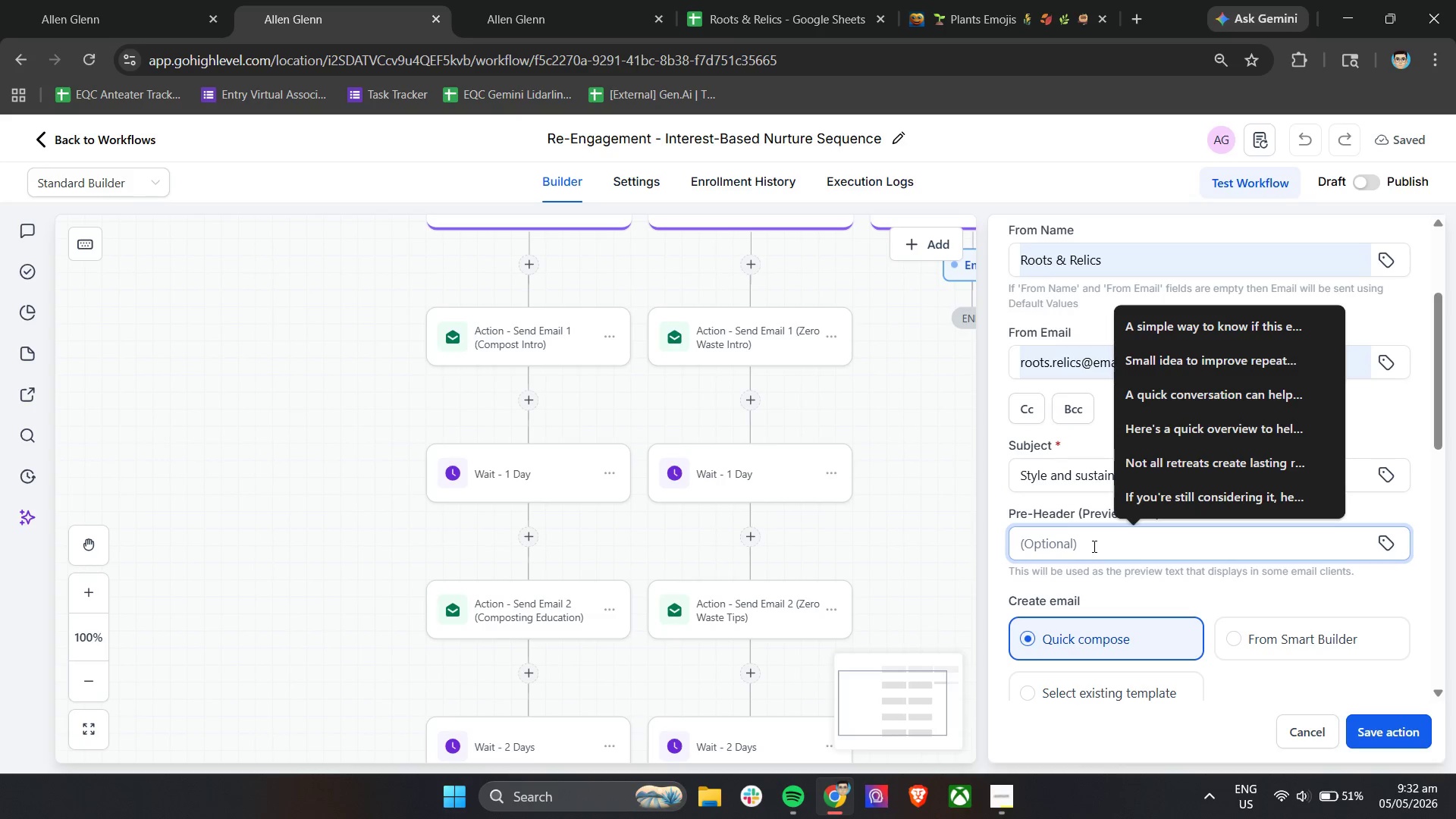 
type(A more intentional approach)
 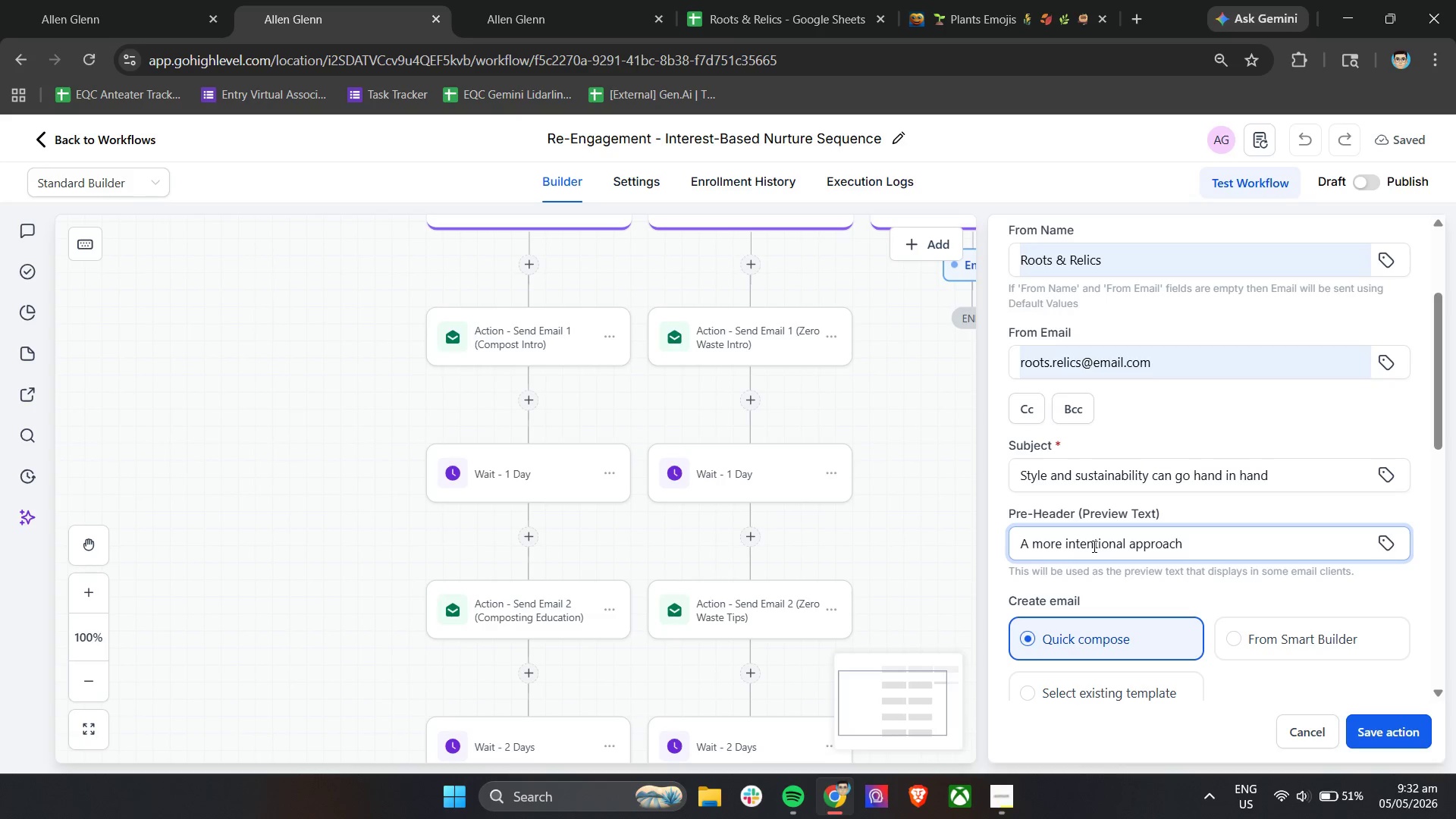 
wait(12.38)
 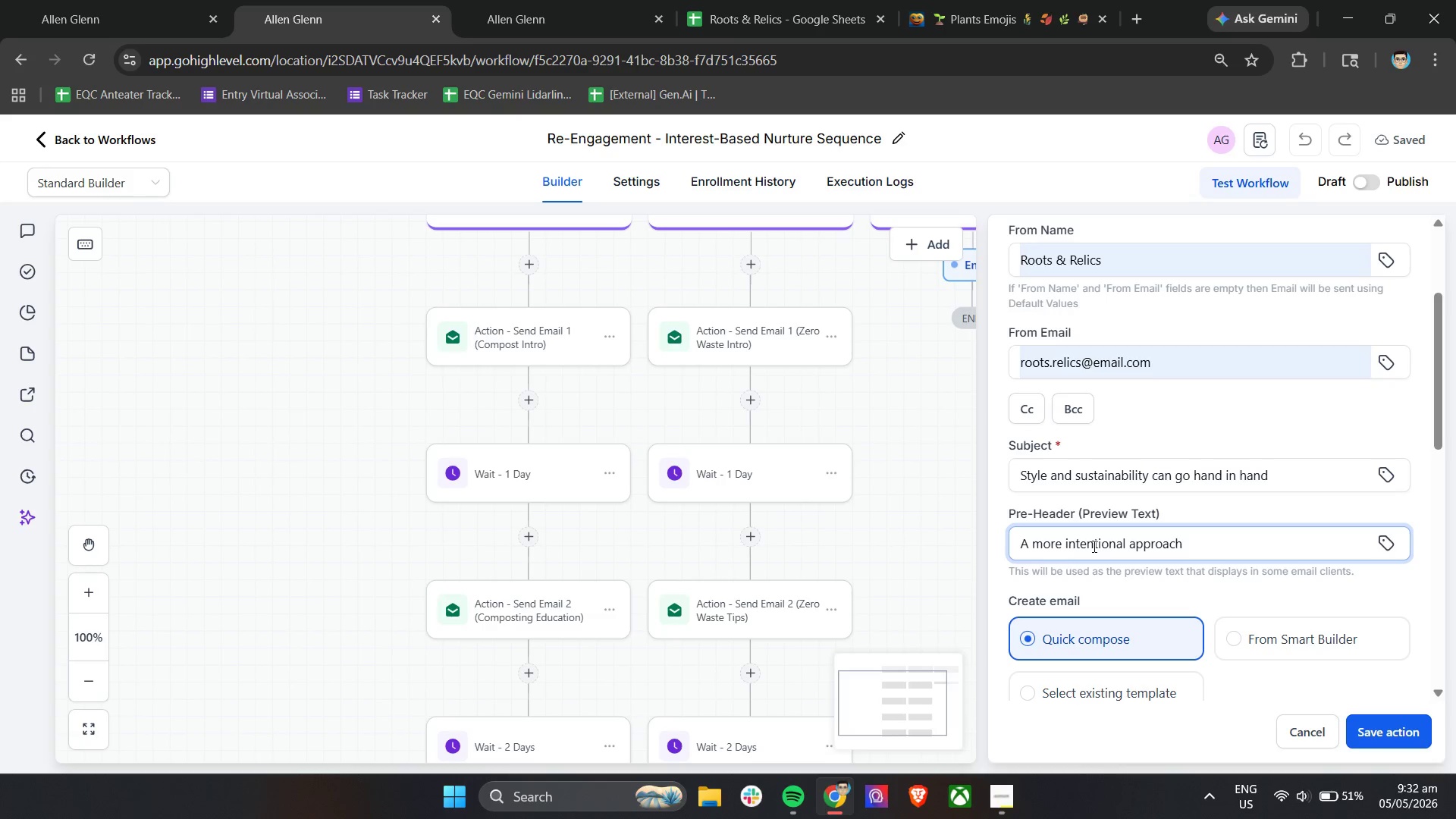 
type( to what you wae)
key(Backspace)
key(Backspace)
type(ear)
 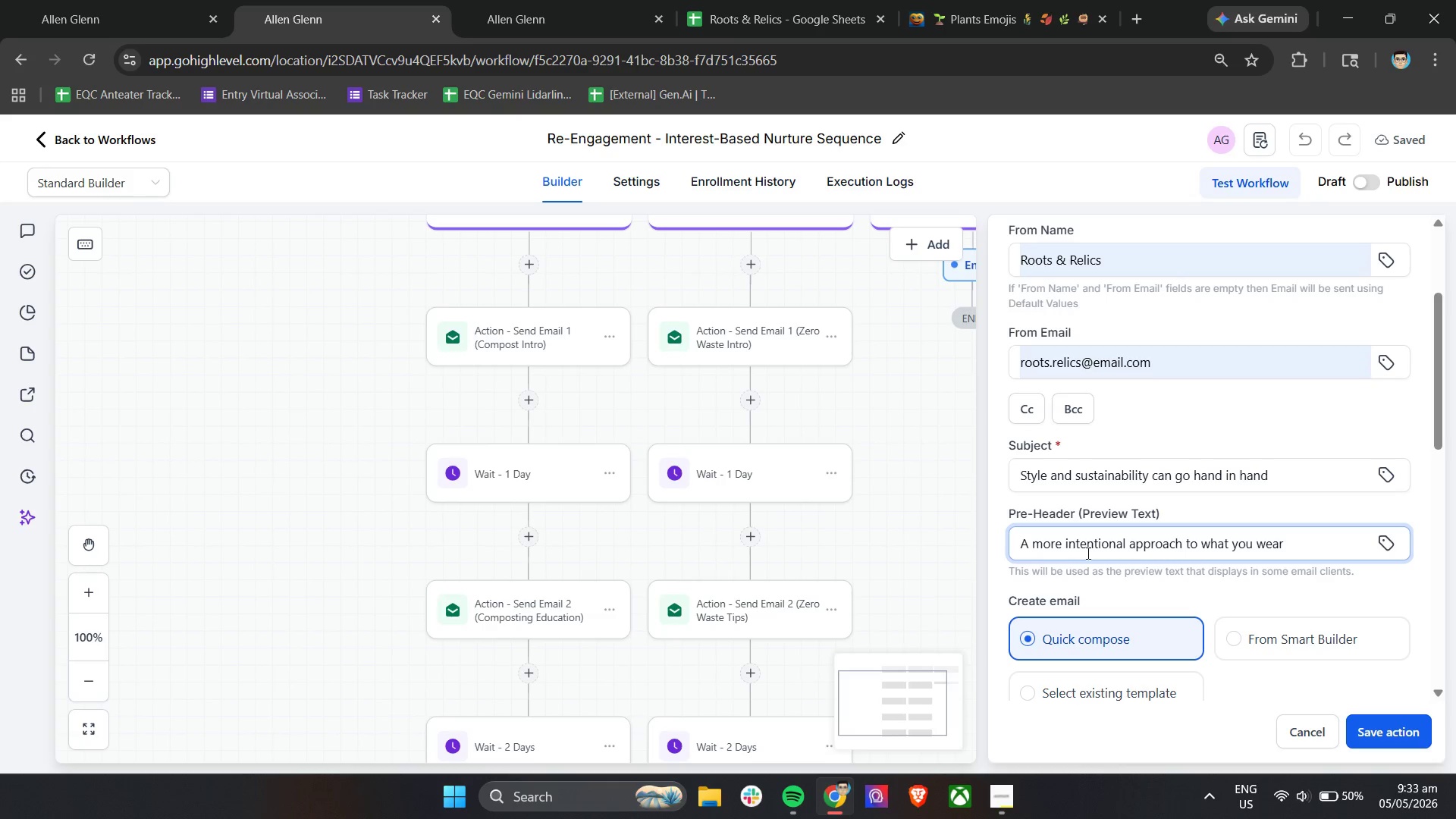 
wait(19.8)
 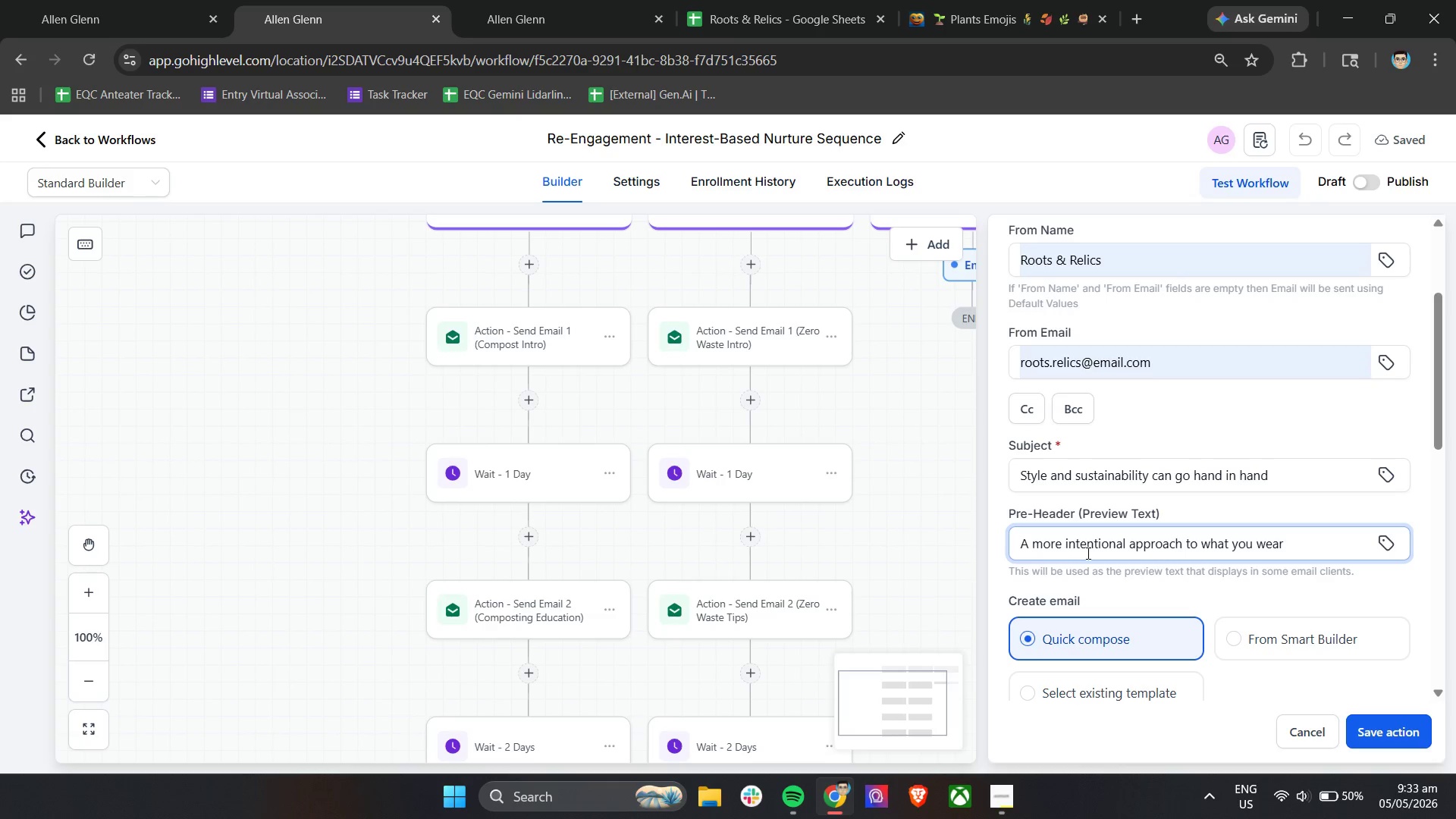 
left_click([1014, 799])